 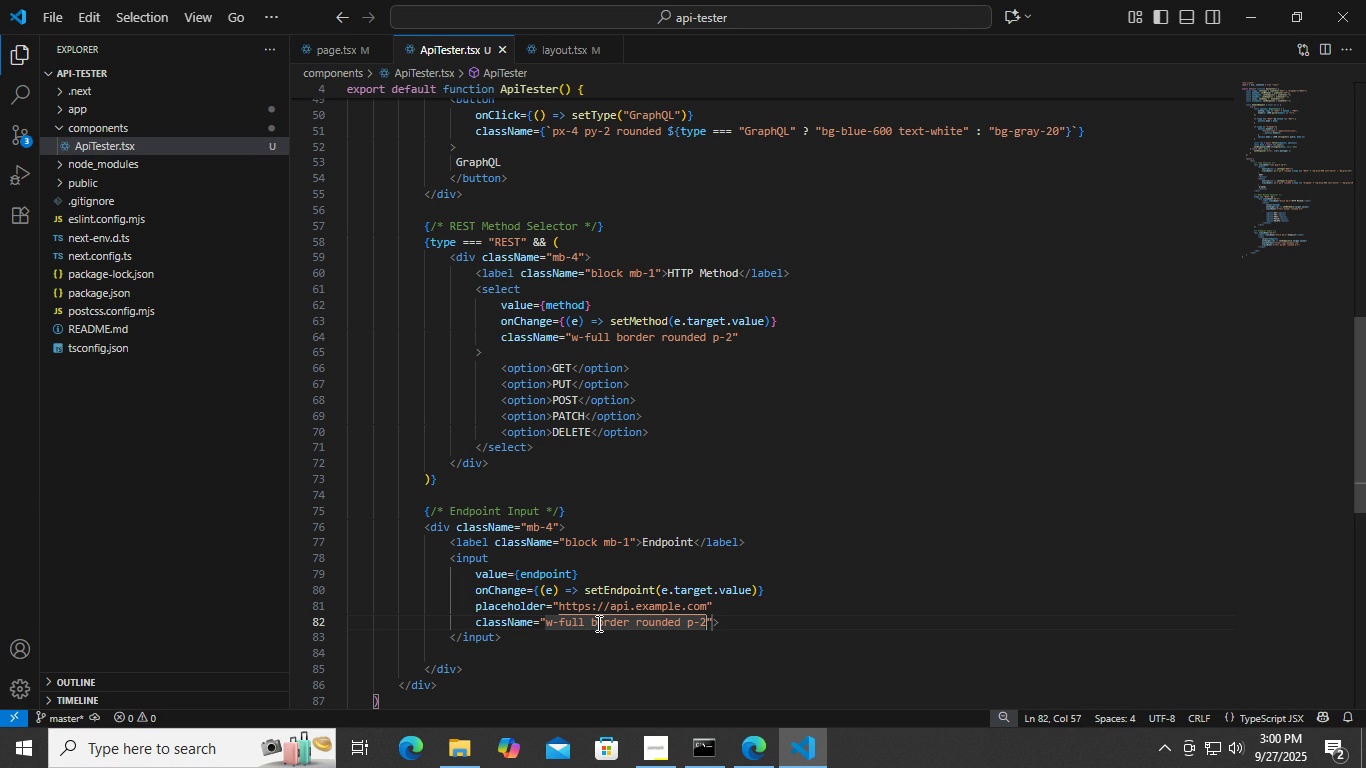 
key(ArrowRight)
 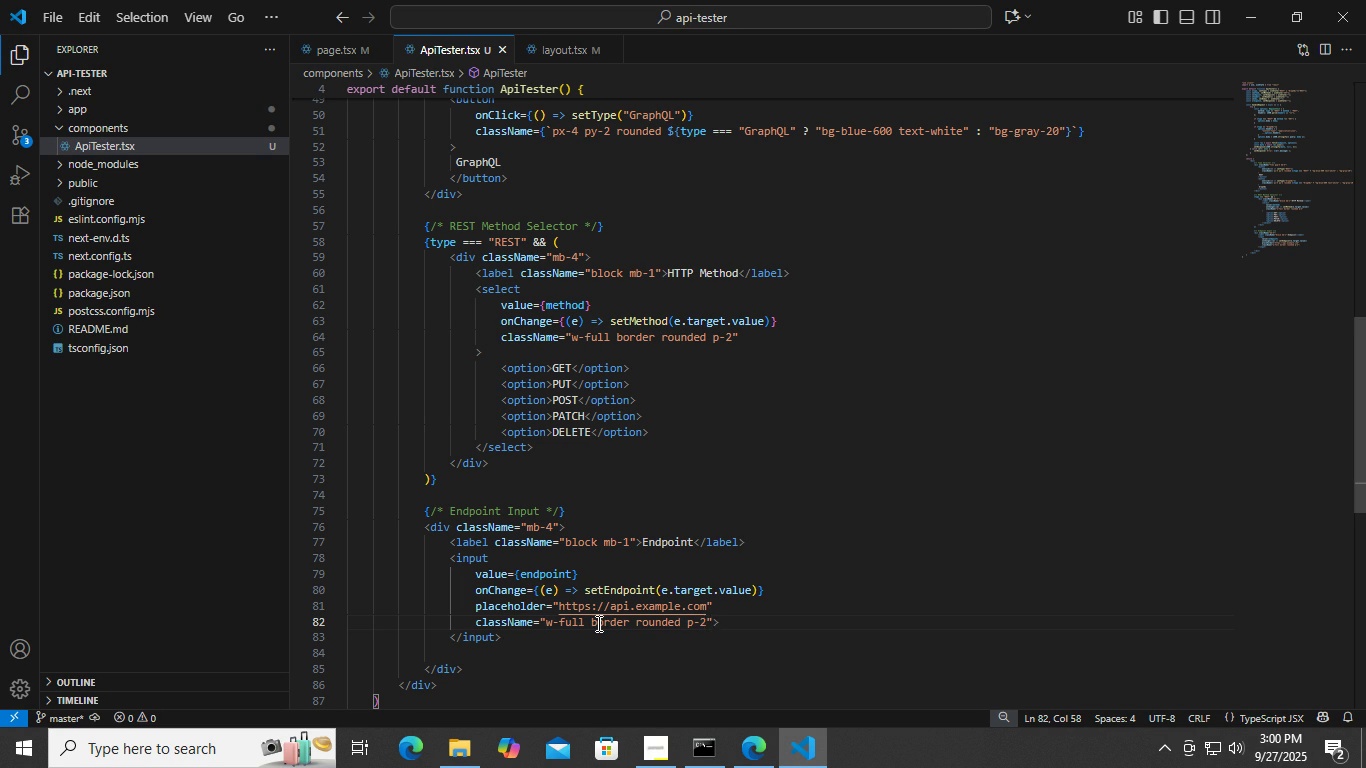 
key(Enter)
 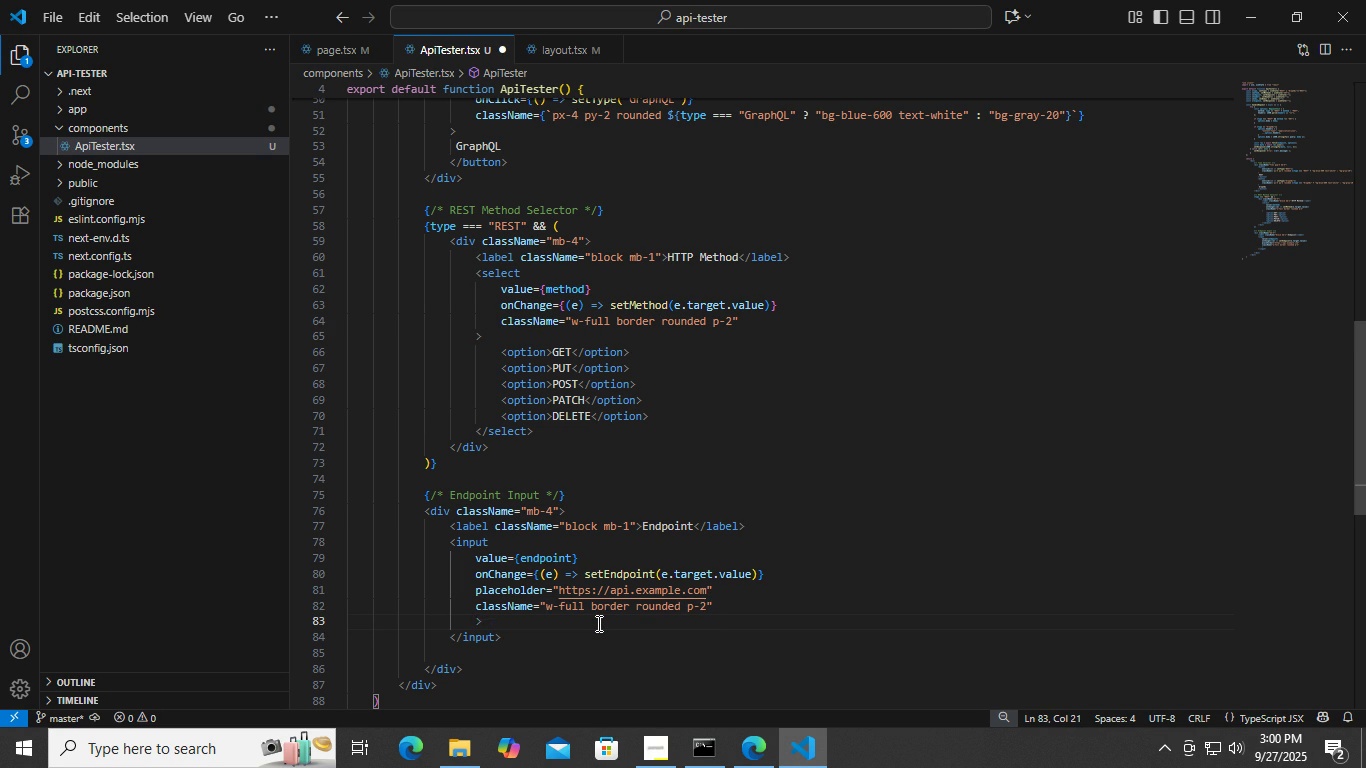 
key(Backspace)
 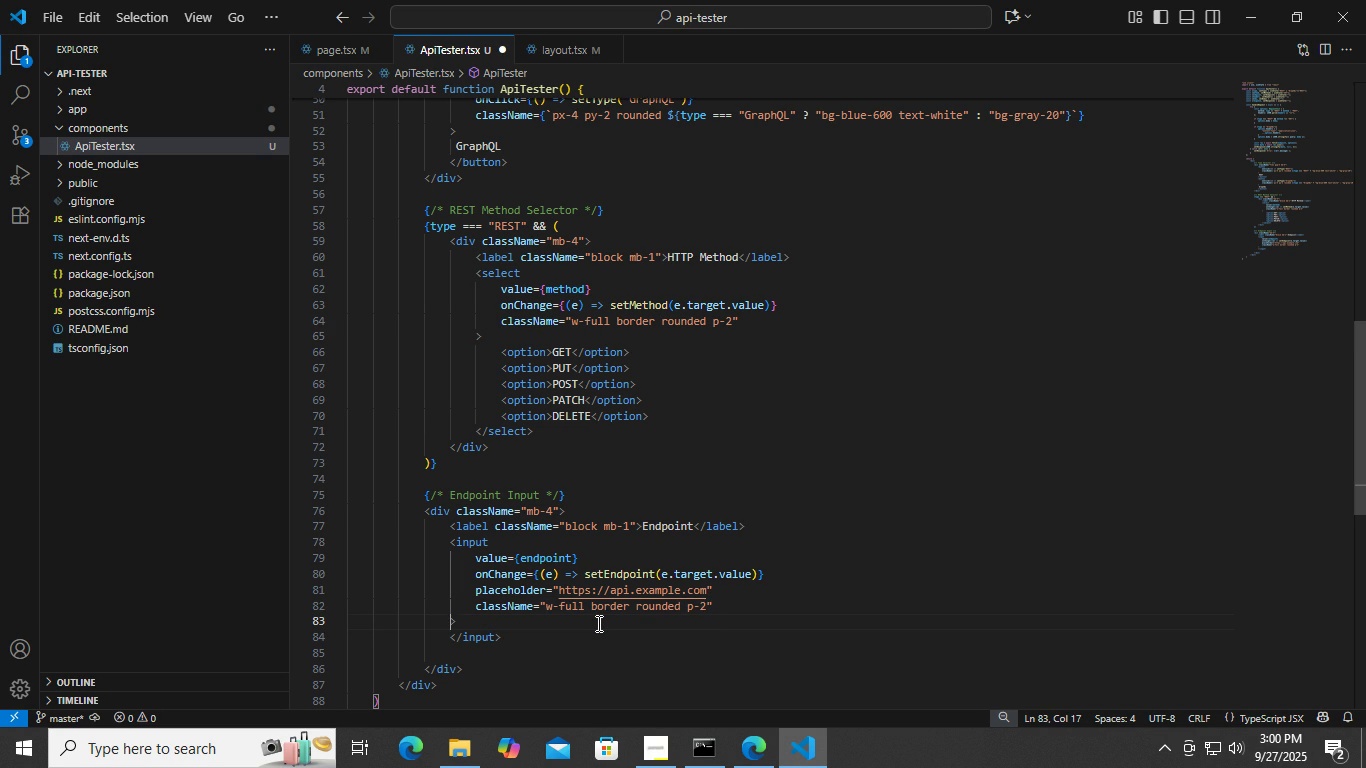 
key(Control+ControlLeft)
 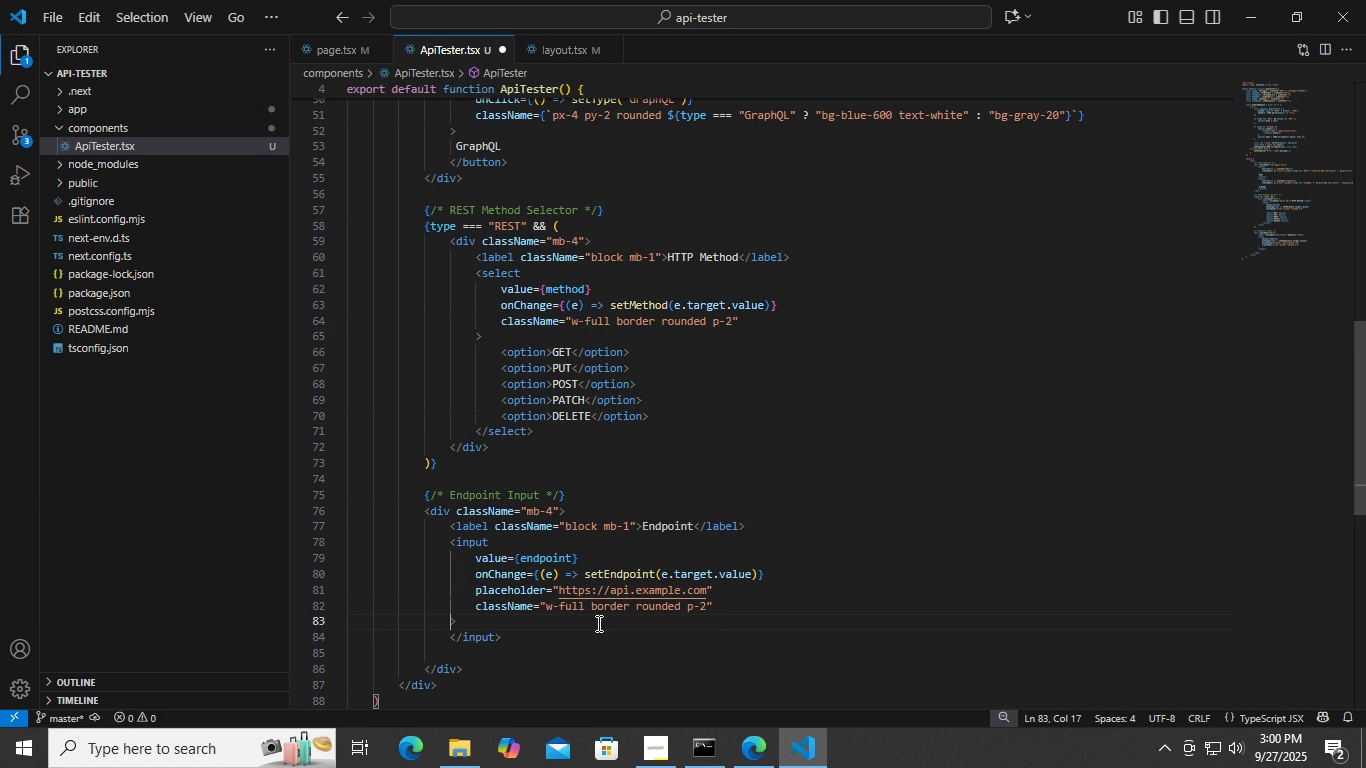 
key(Control+S)
 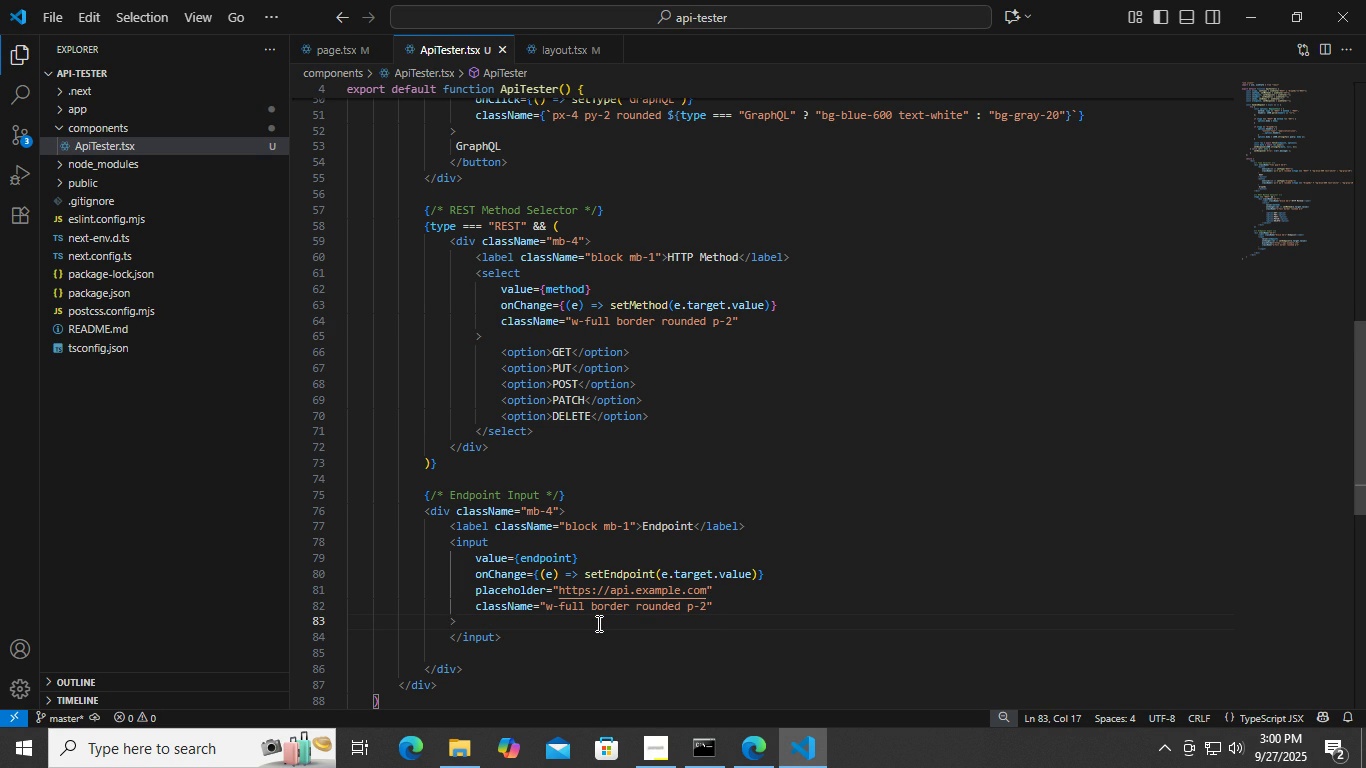 
key(ArrowRight)
 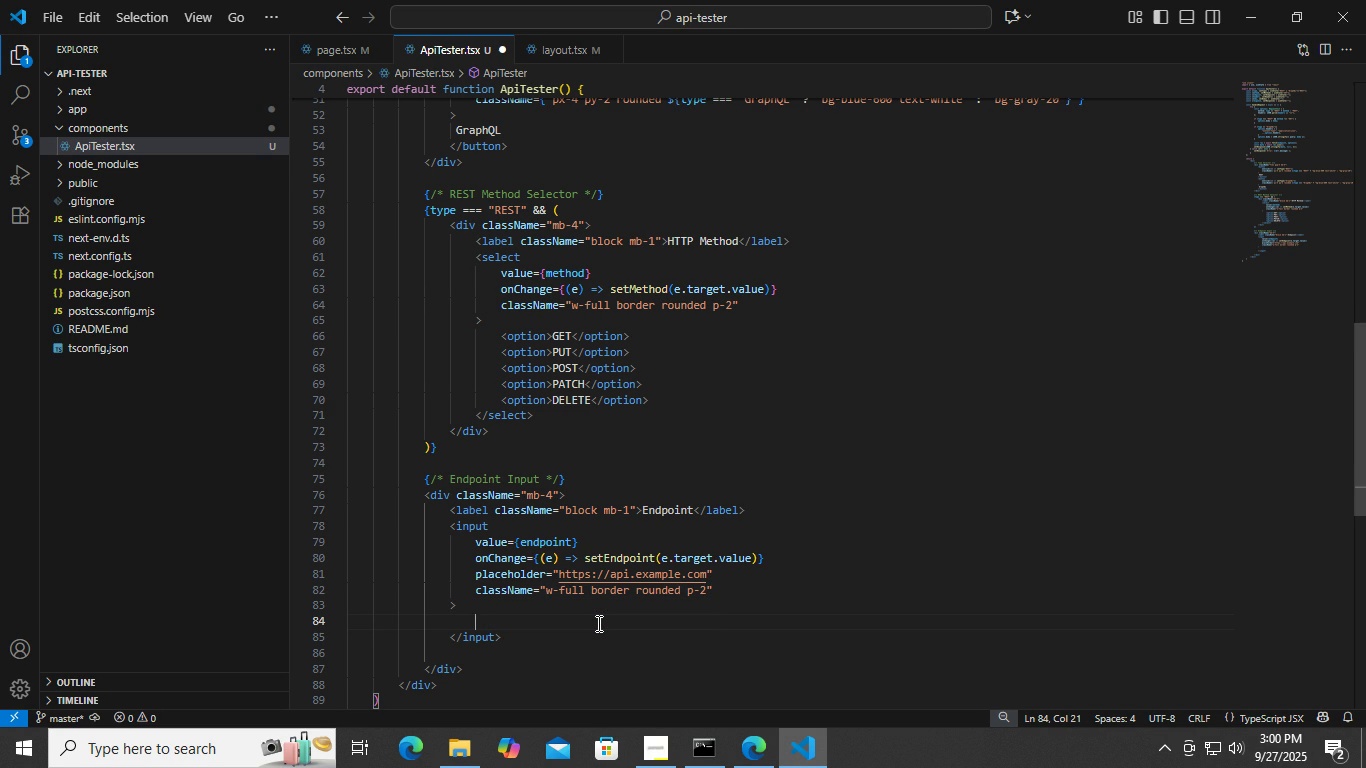 
key(Enter)